 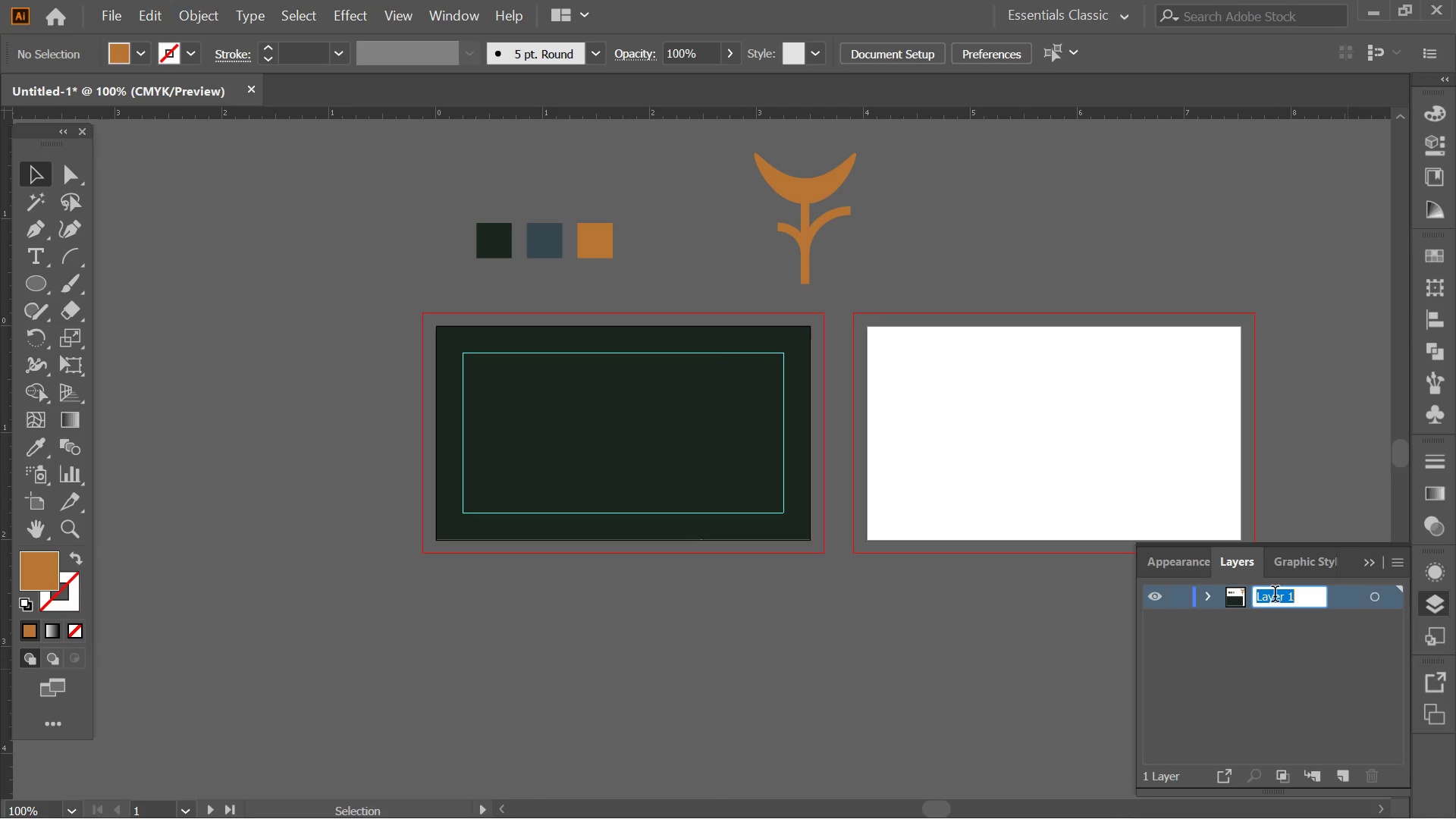 
key(Control+V)
 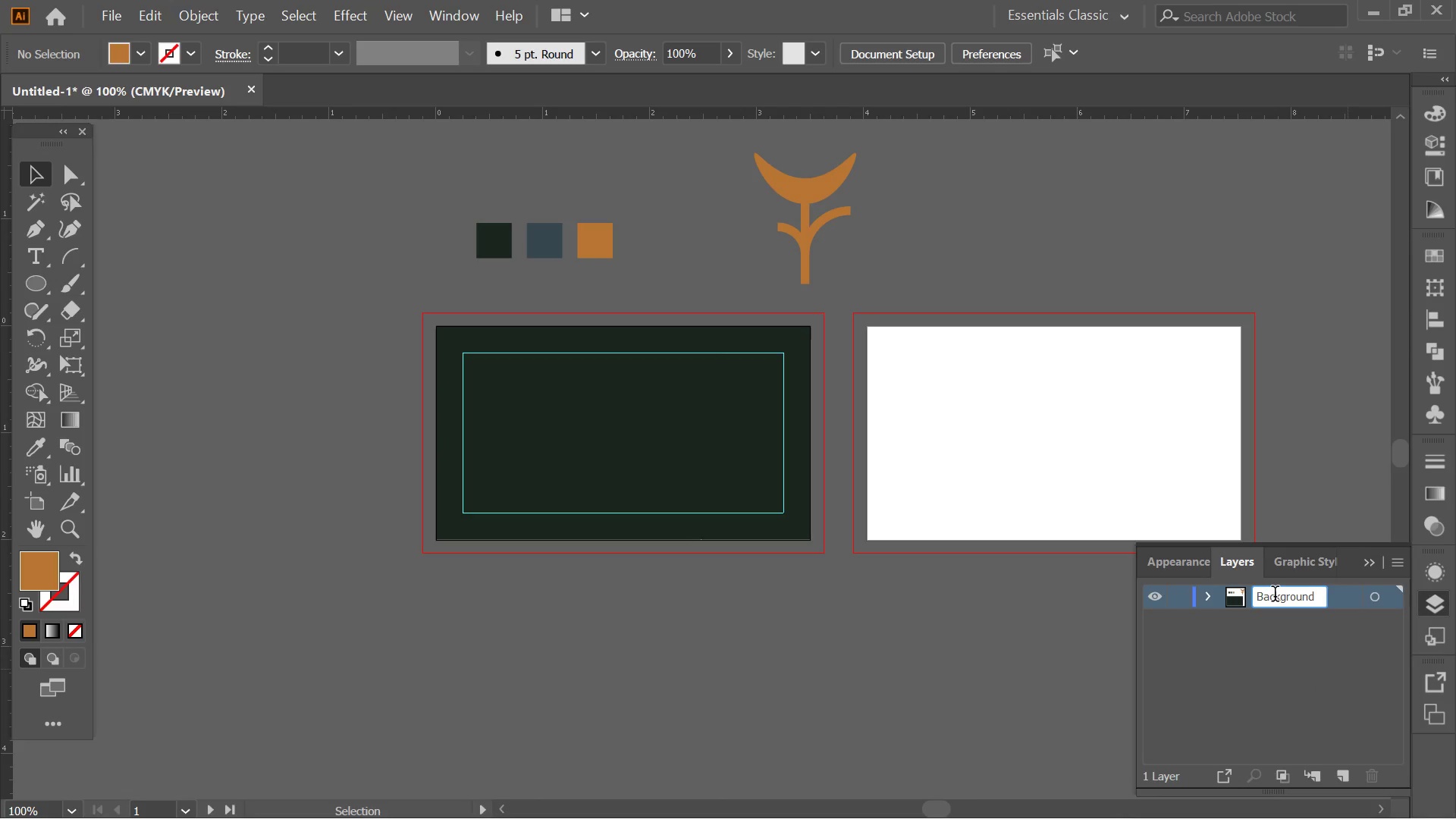 
key(Enter)
 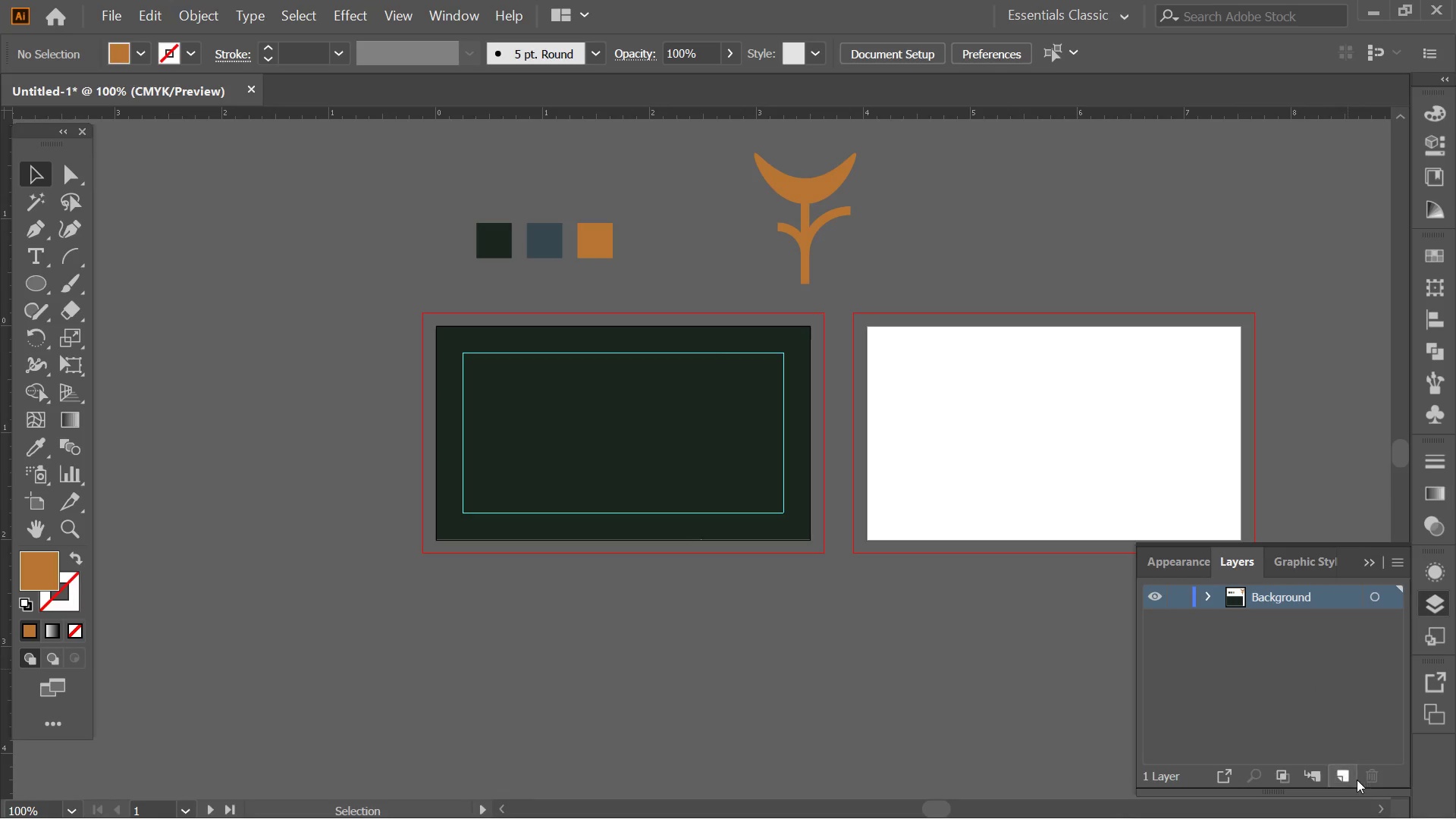 
left_click([1341, 789])
 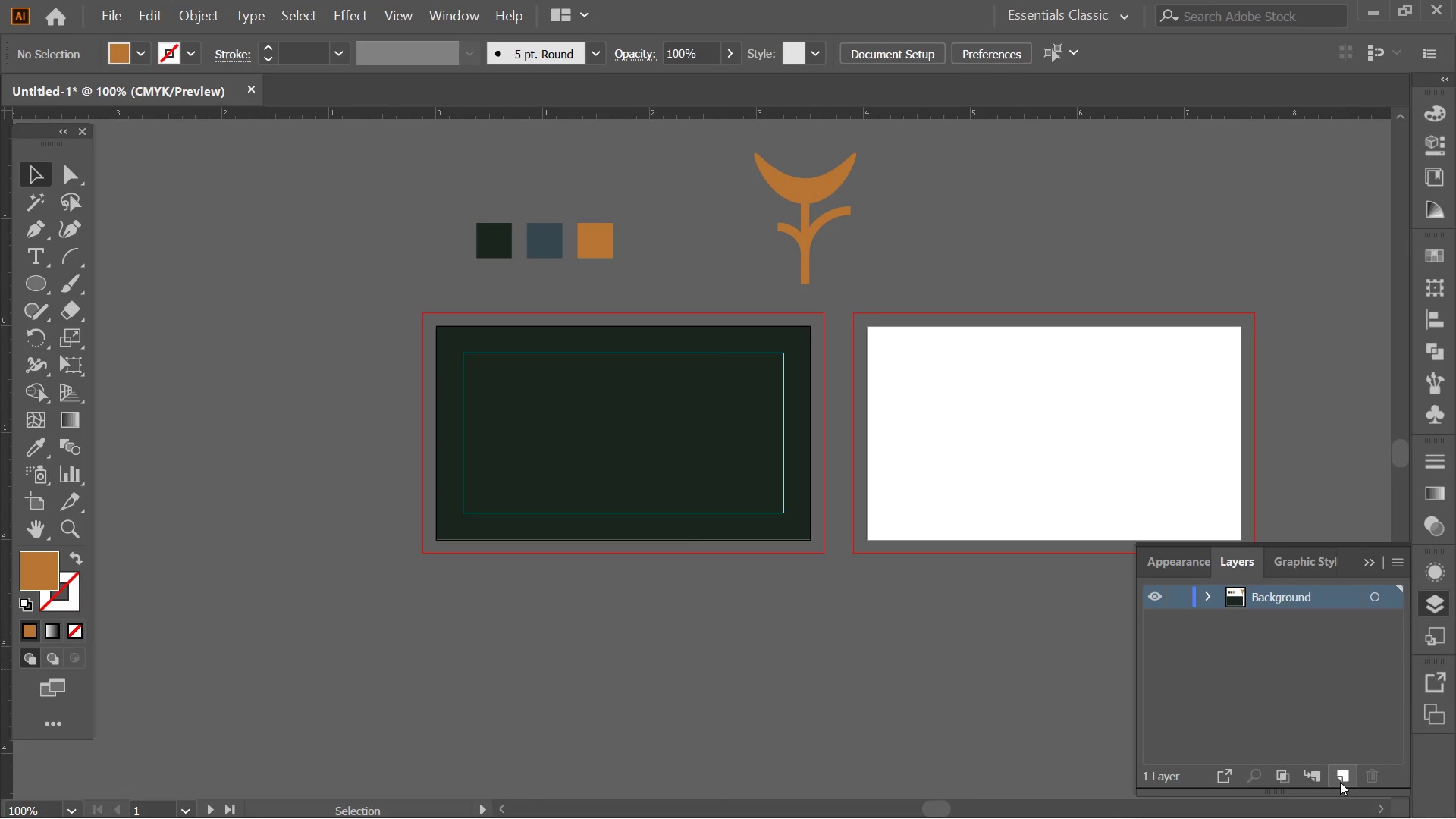 
left_click([1340, 782])
 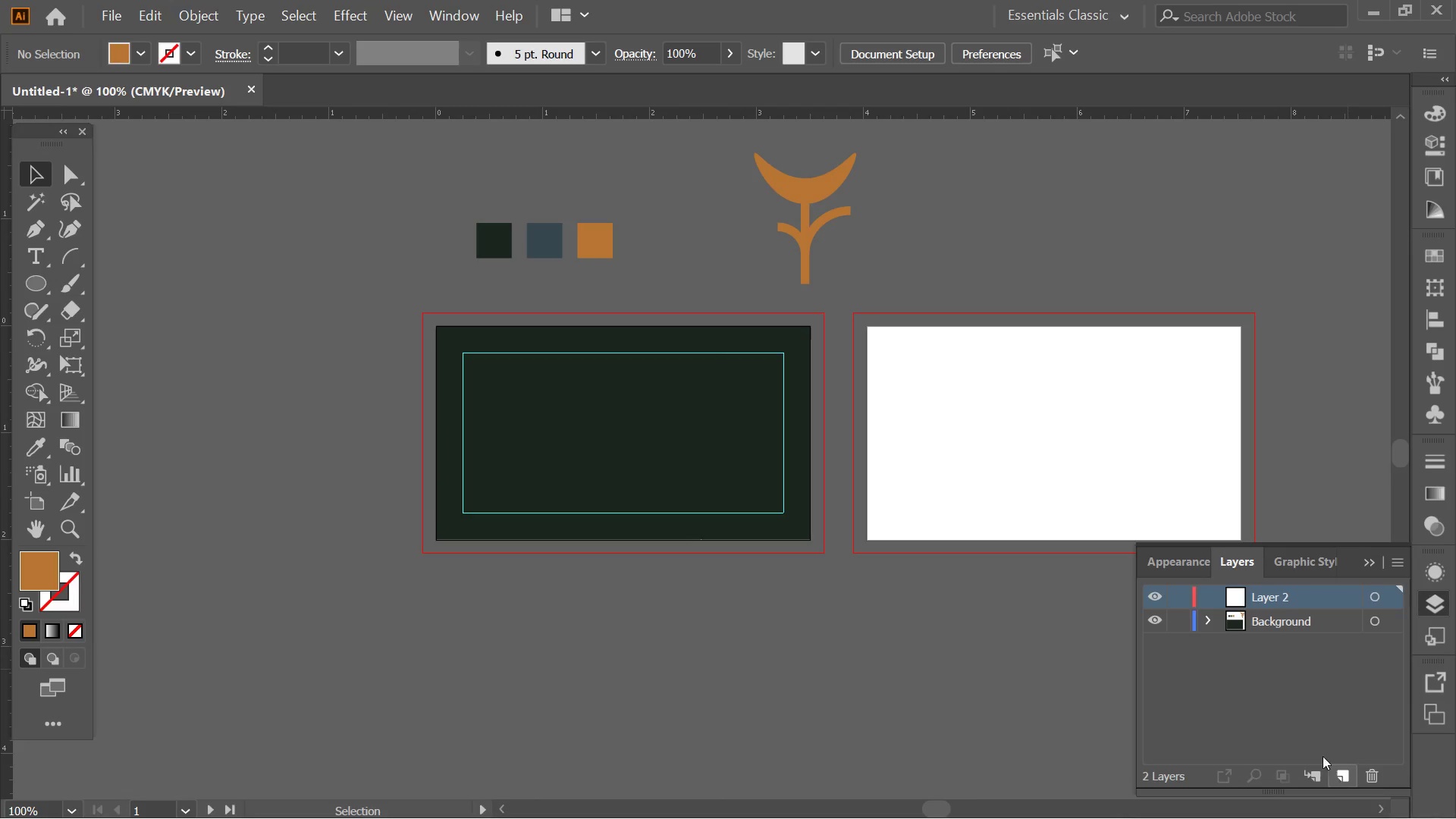 
key(Alt+AltLeft)
 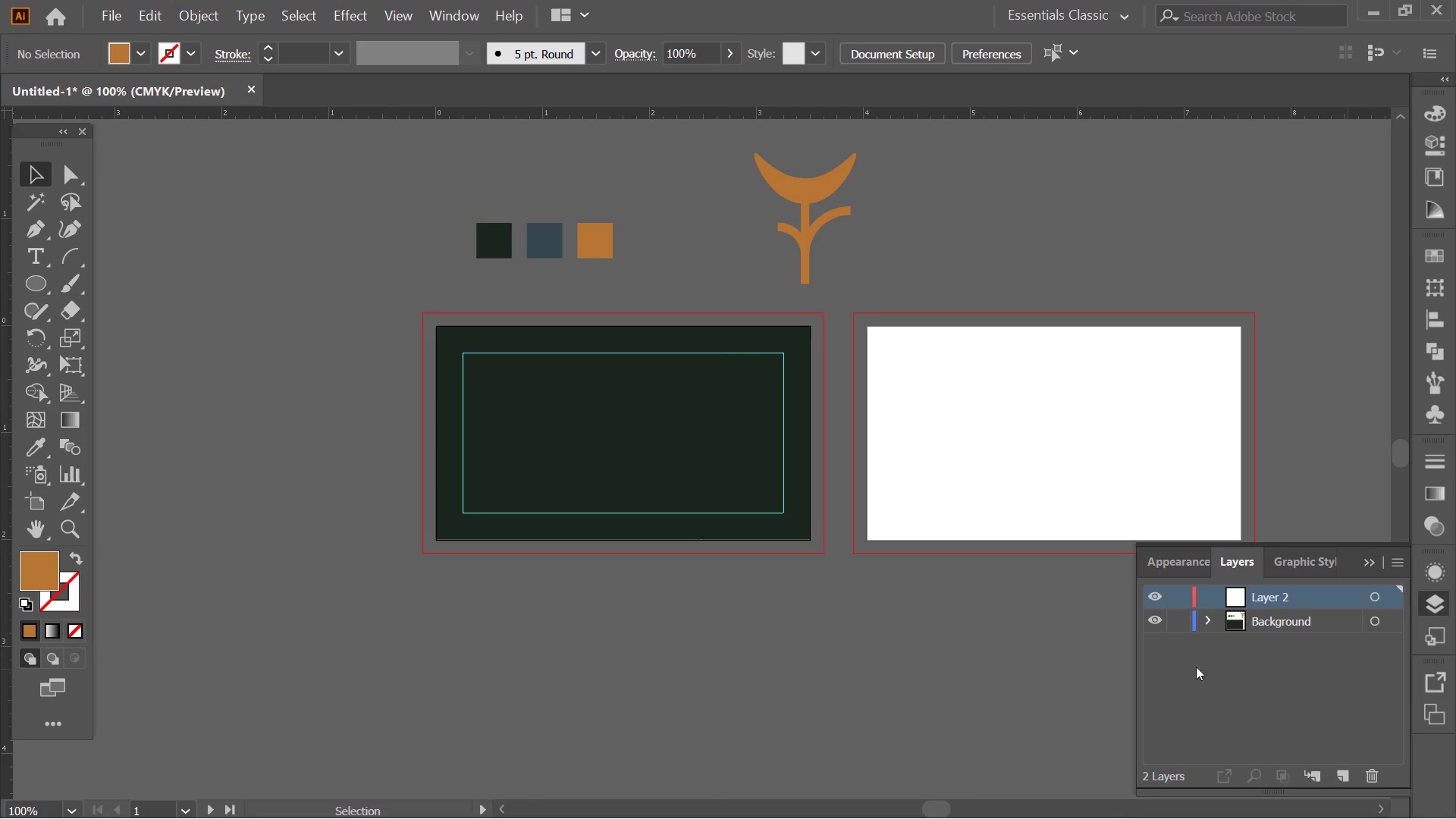 
key(Alt+Tab)